 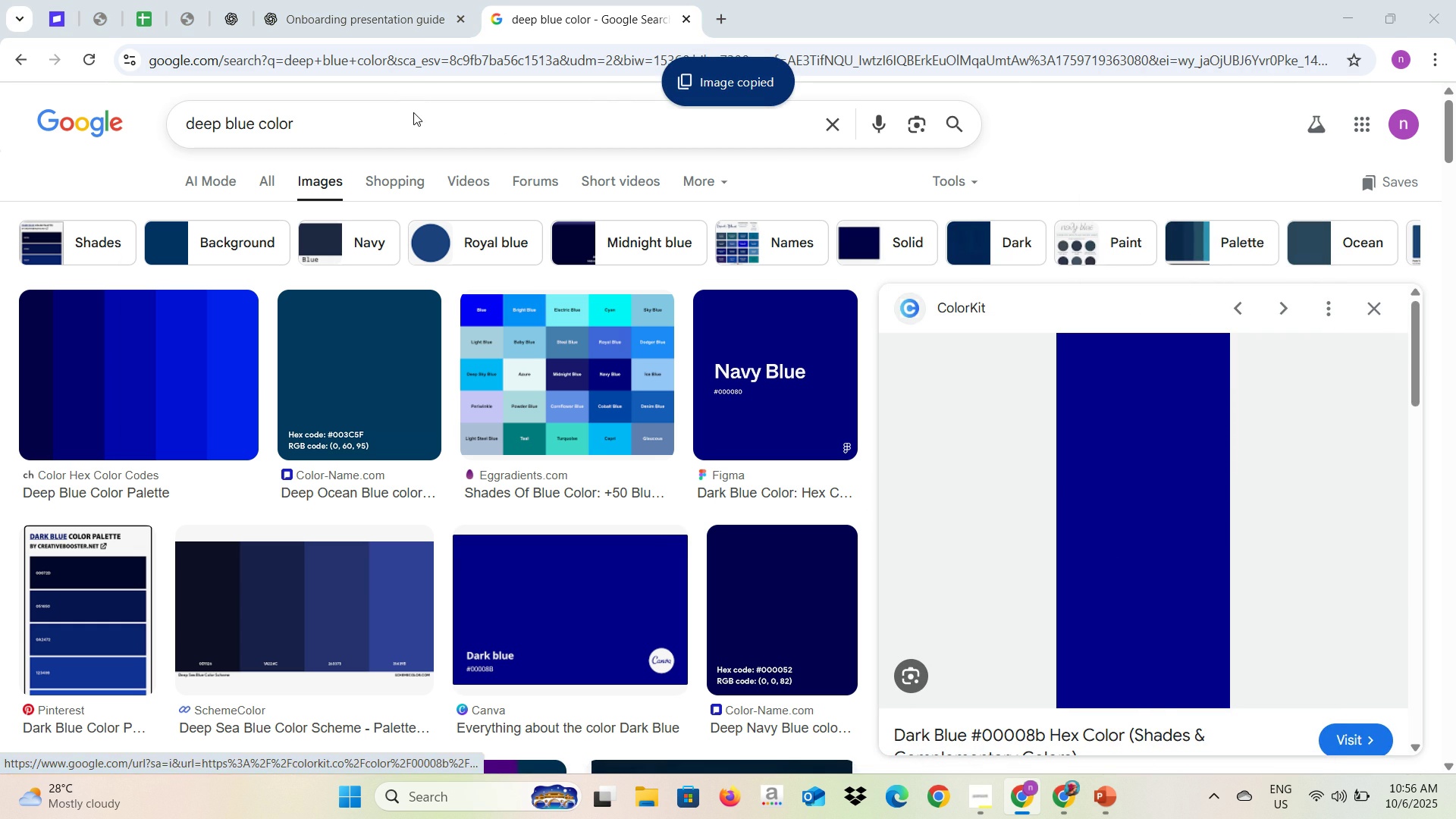 
key(Alt+Tab)
 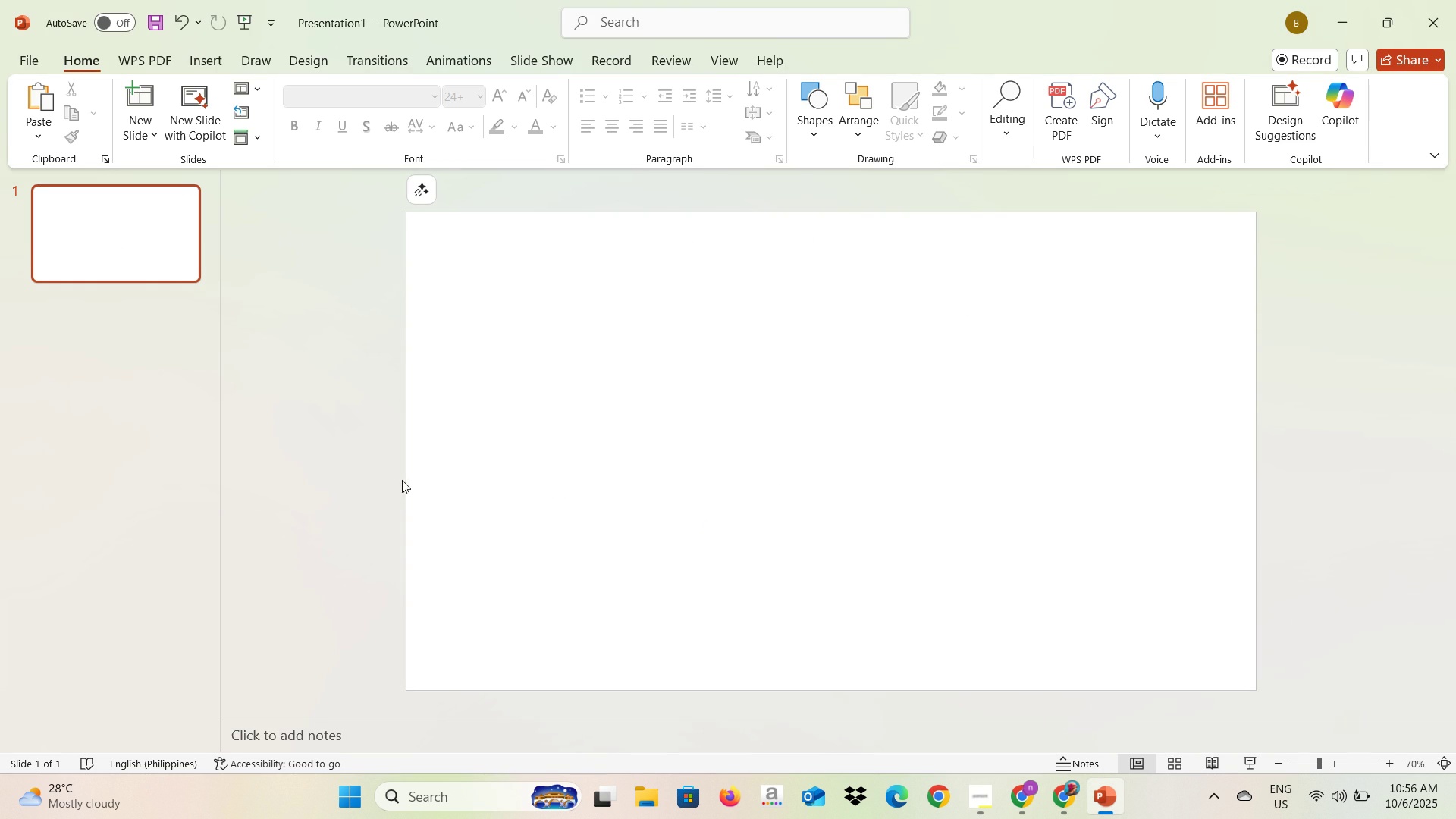 
left_click([378, 479])
 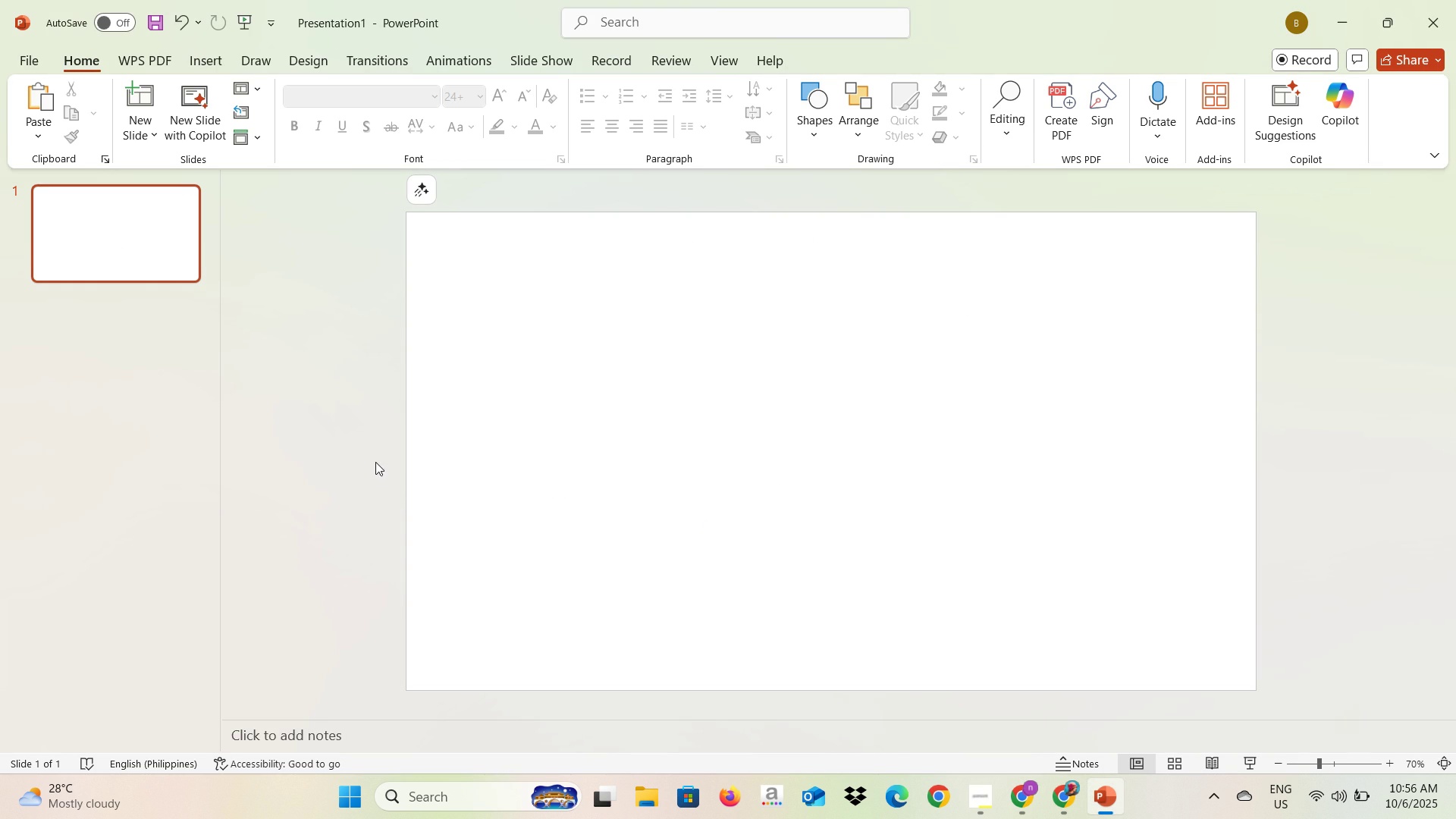 
key(Control+ControlLeft)
 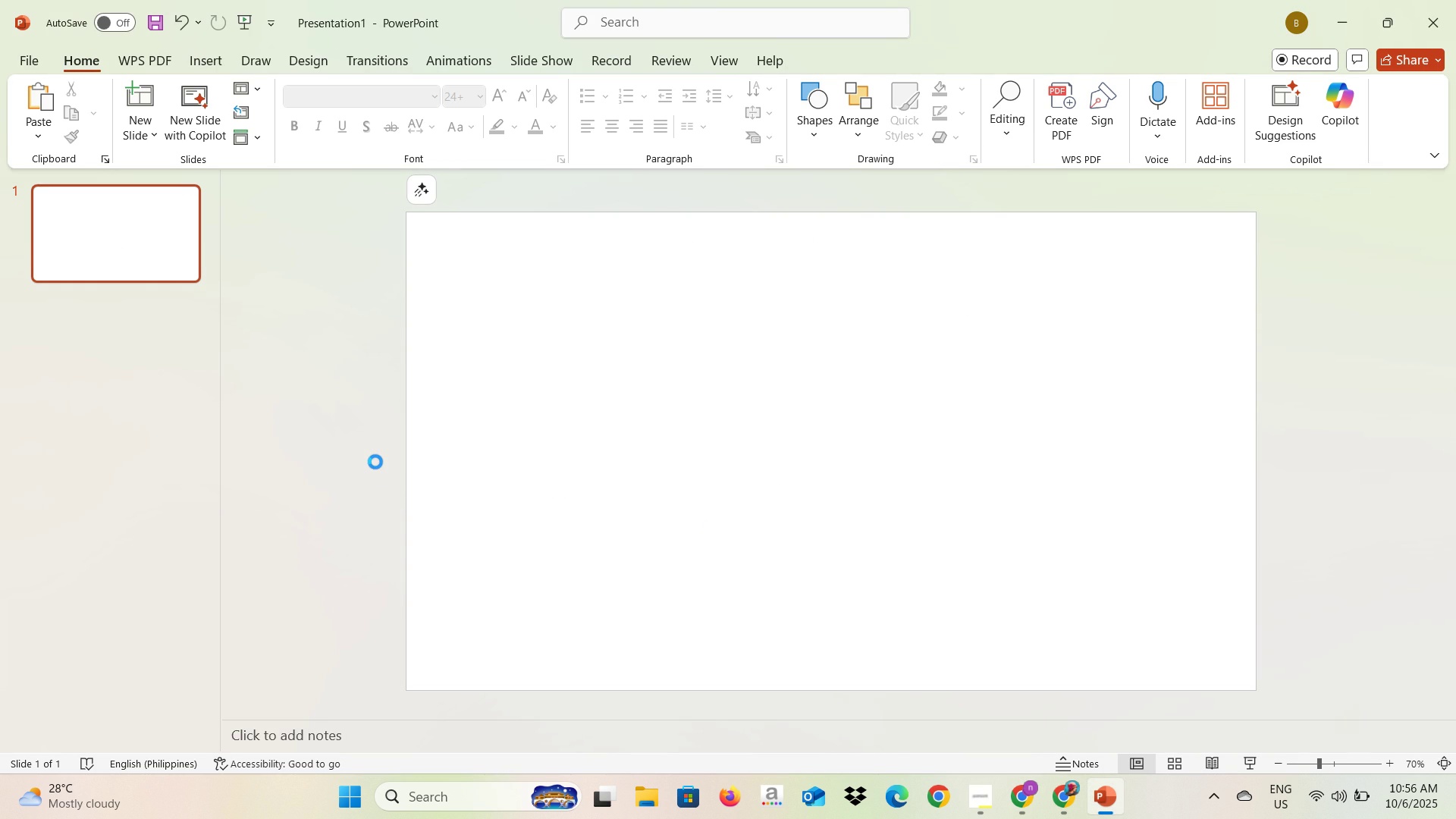 
key(Control+V)